 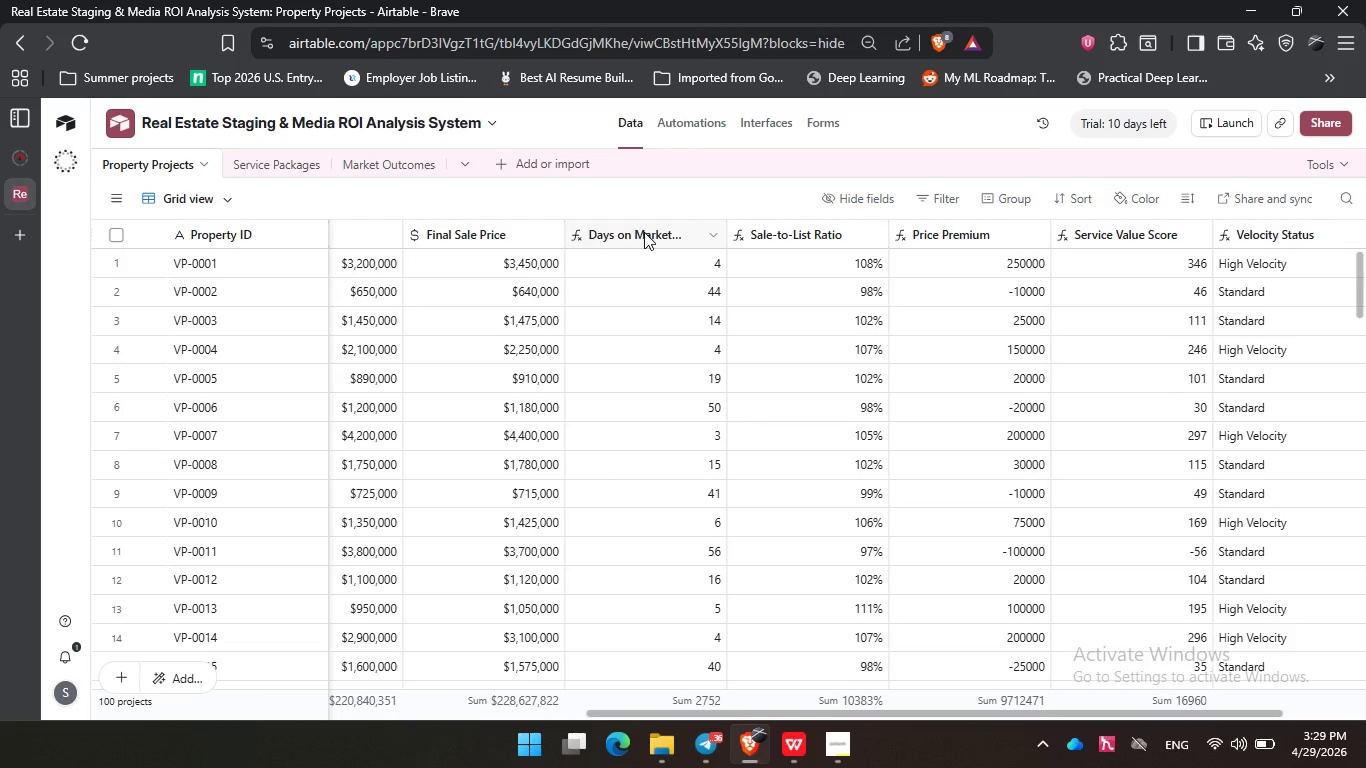 
double_click([644, 232])
 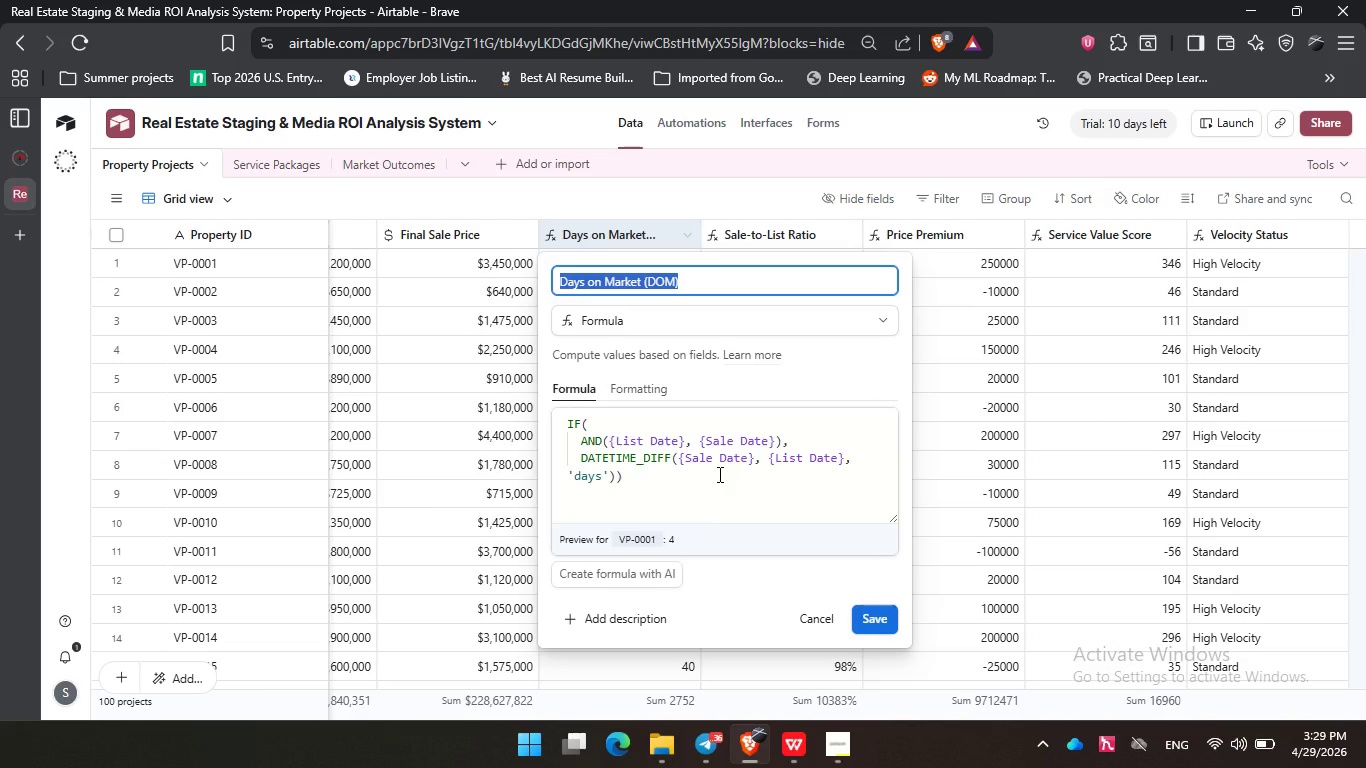 
left_click([718, 474])
 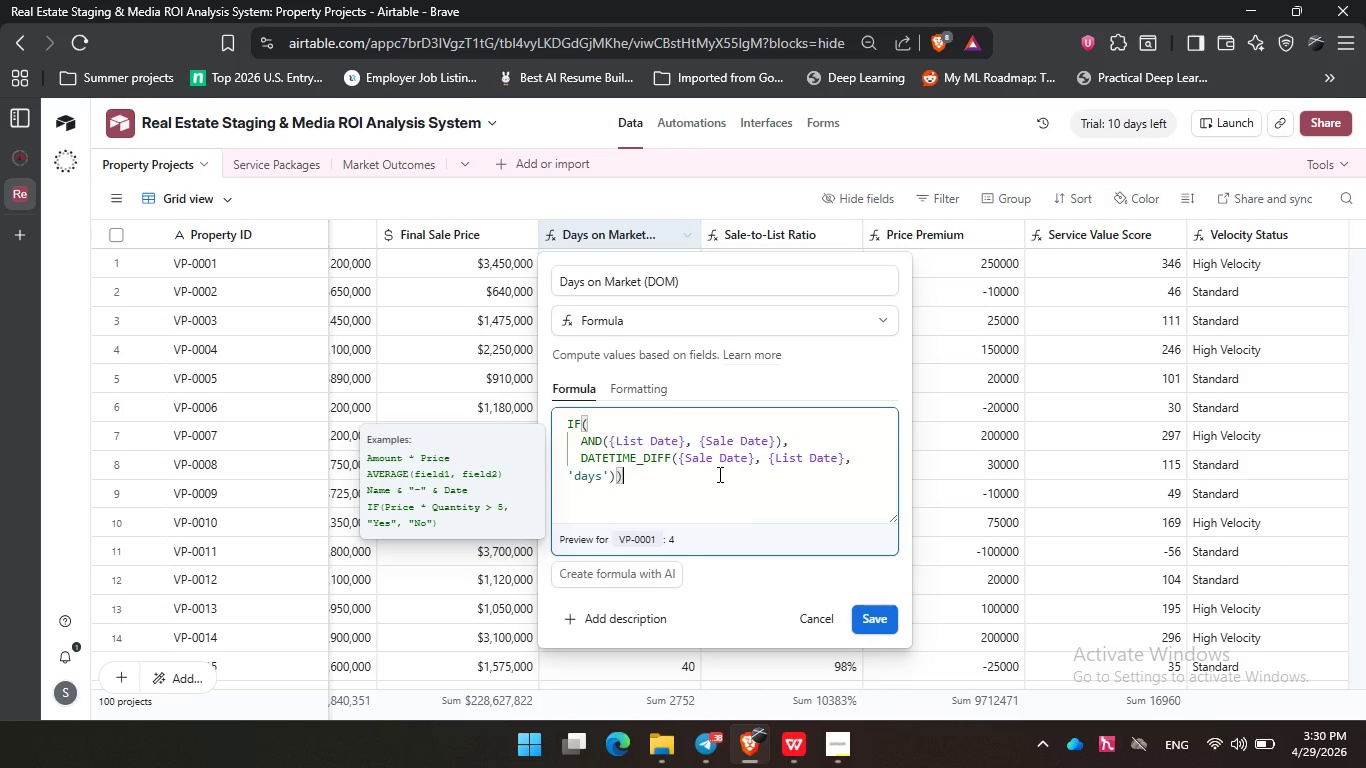 
wait(48.75)
 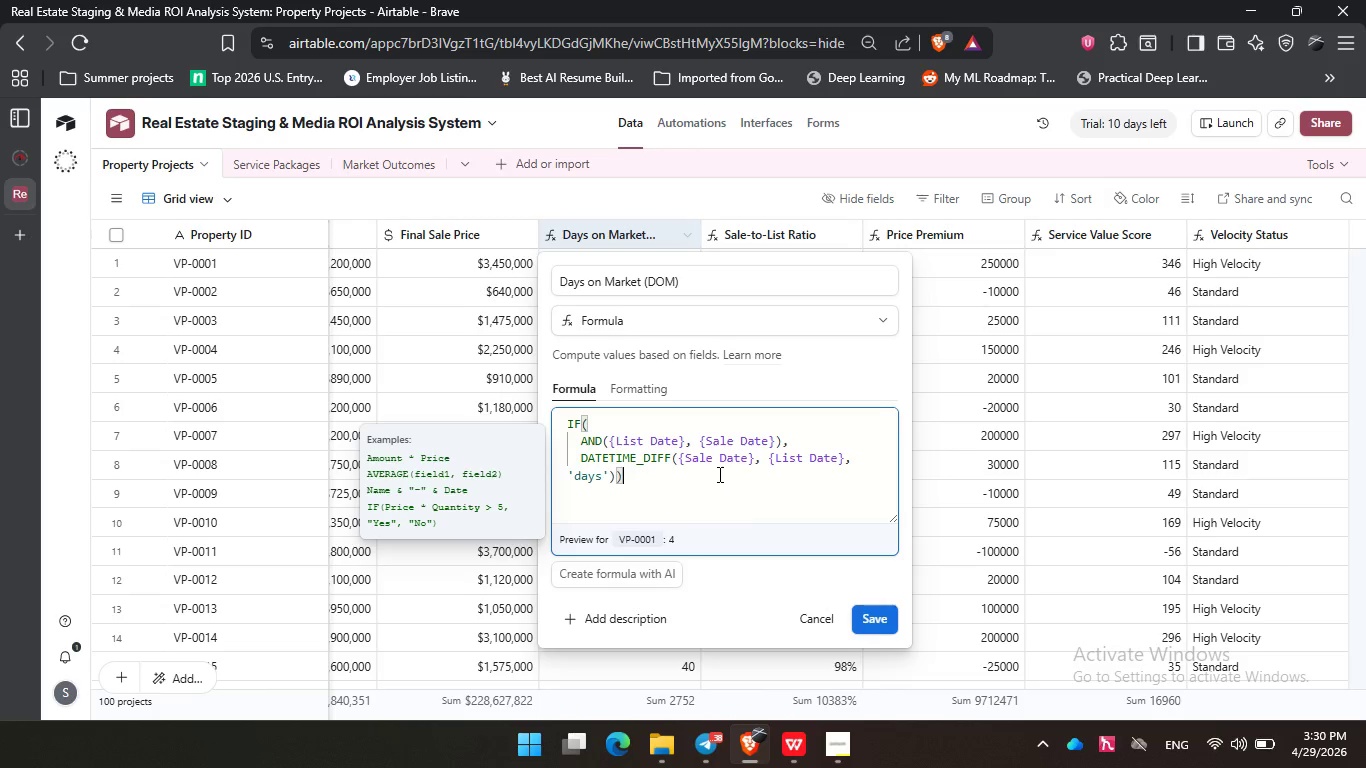 
key(Enter)
 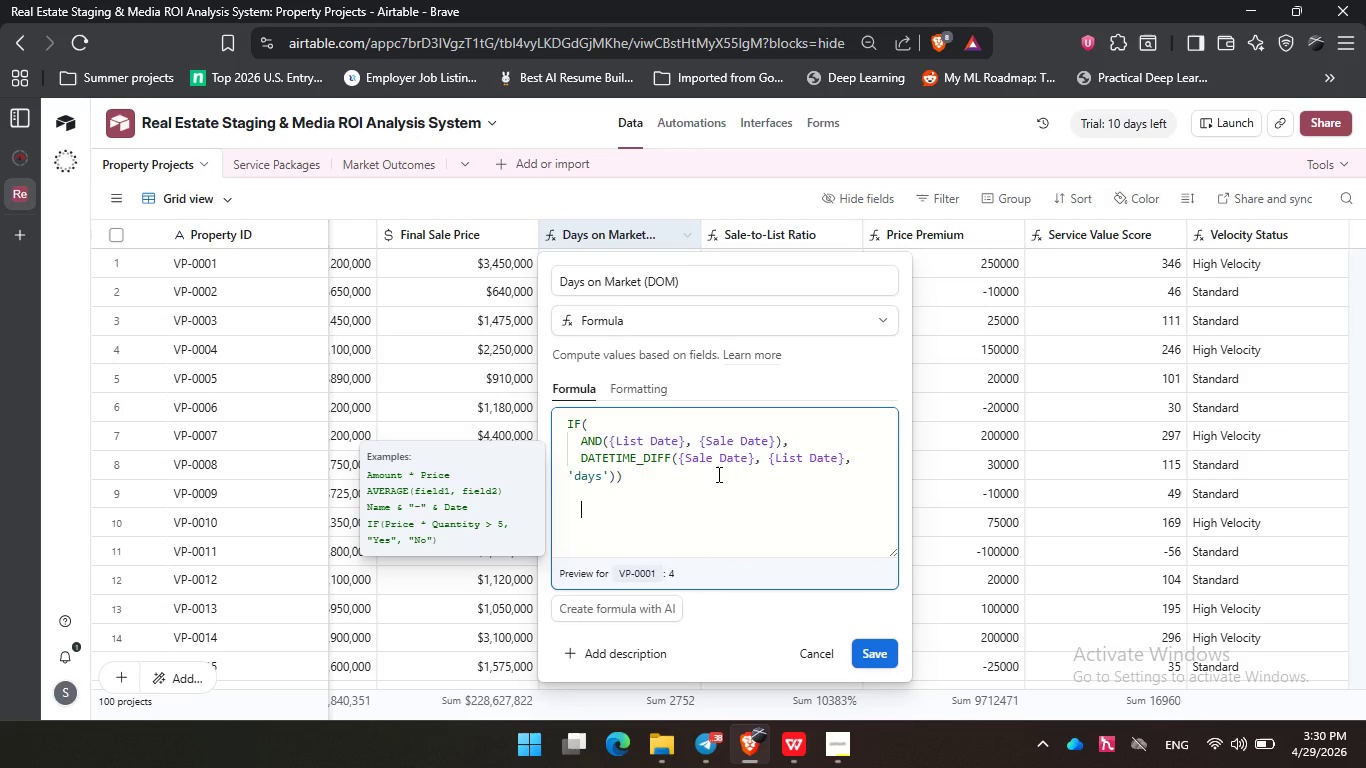 
key(Enter)
 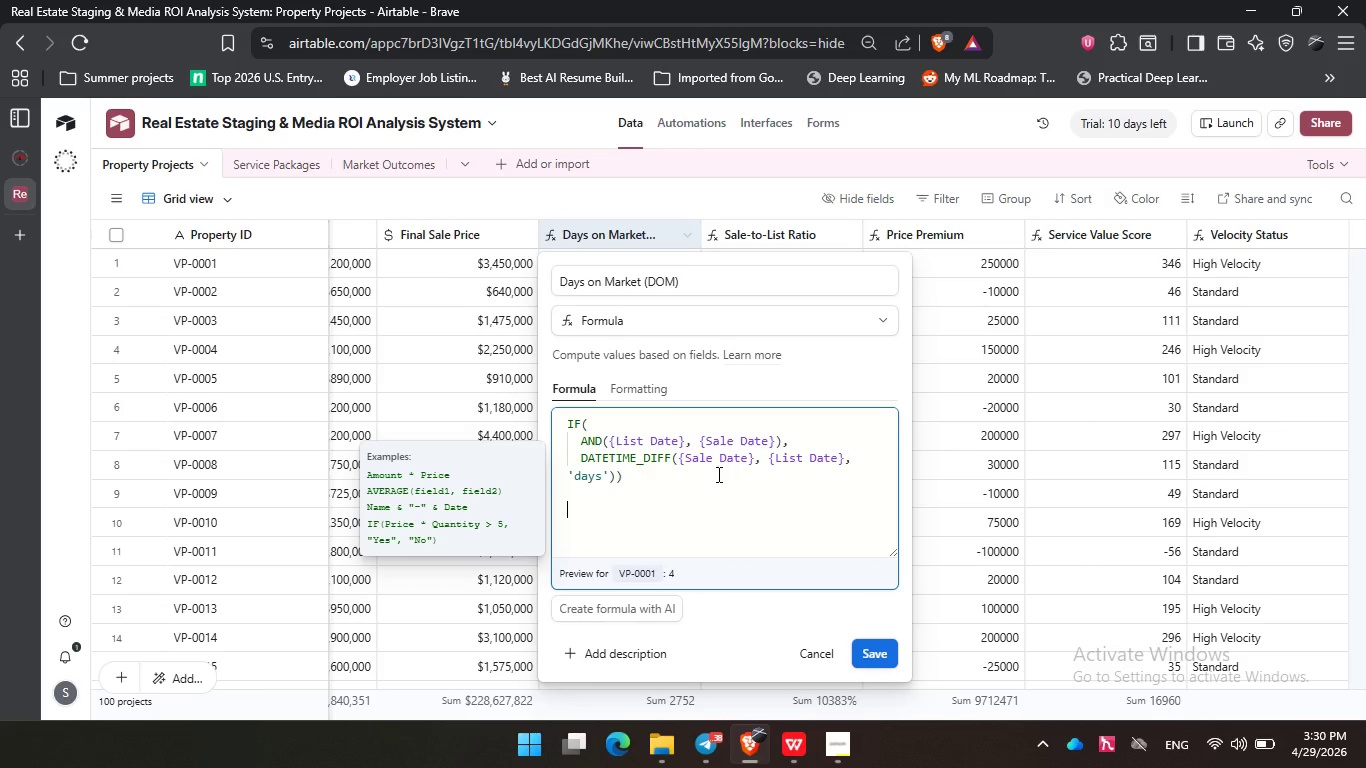 
key(Backspace)
 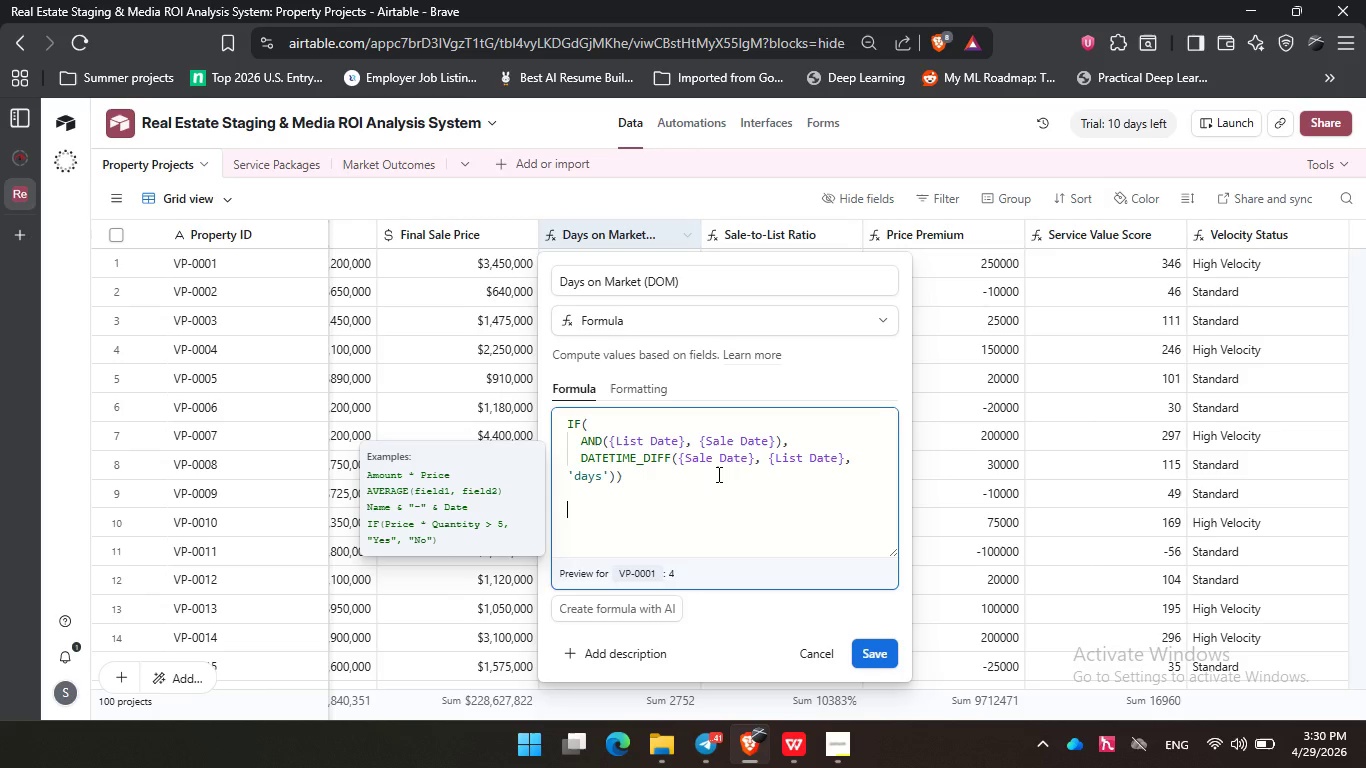 
wait(19.86)
 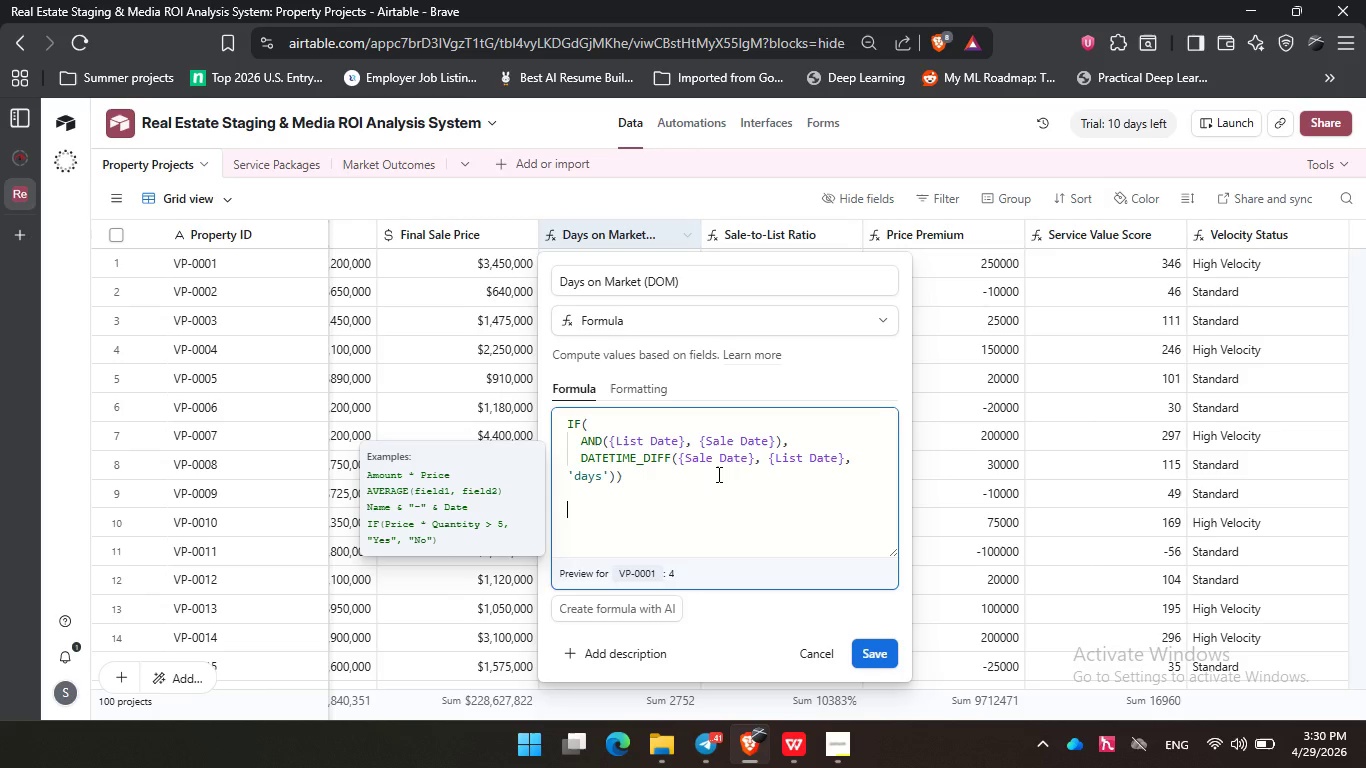 
left_click([673, 505])
 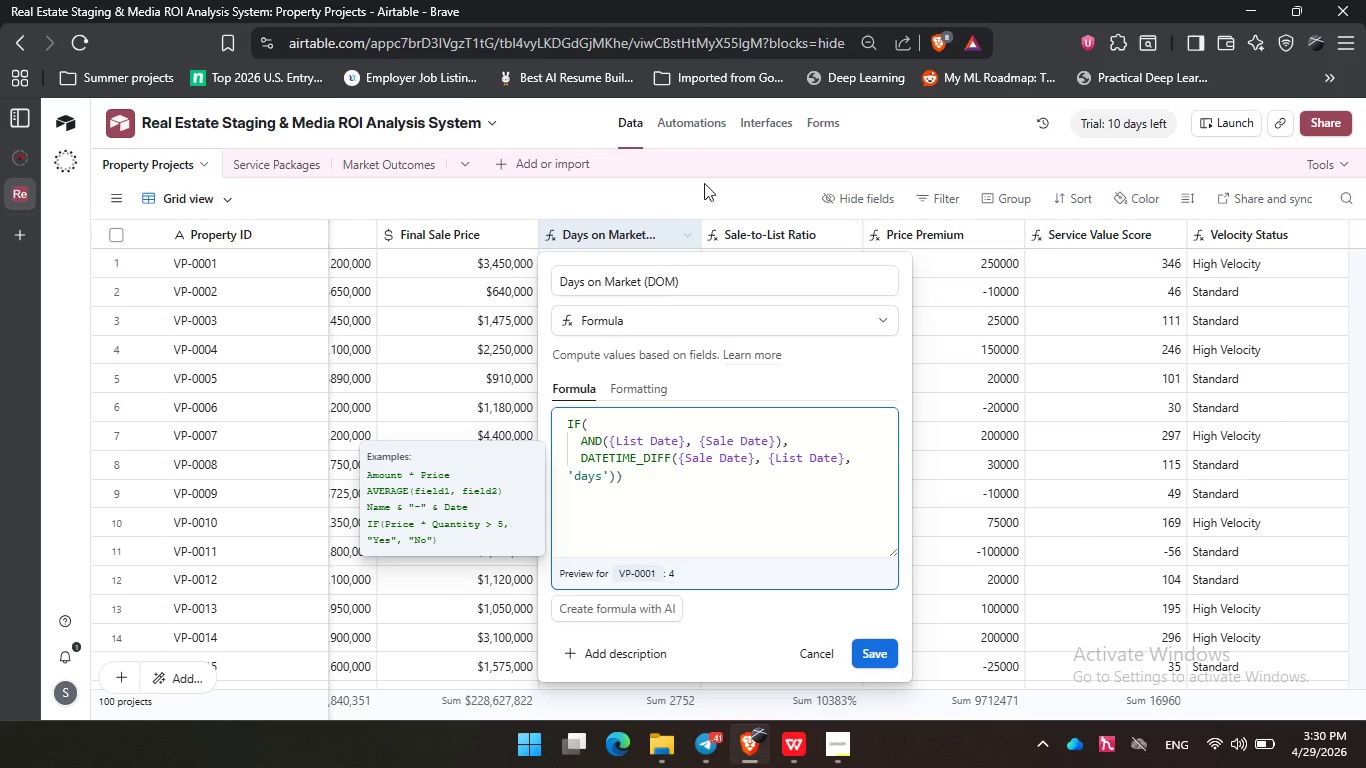 
left_click([720, 192])
 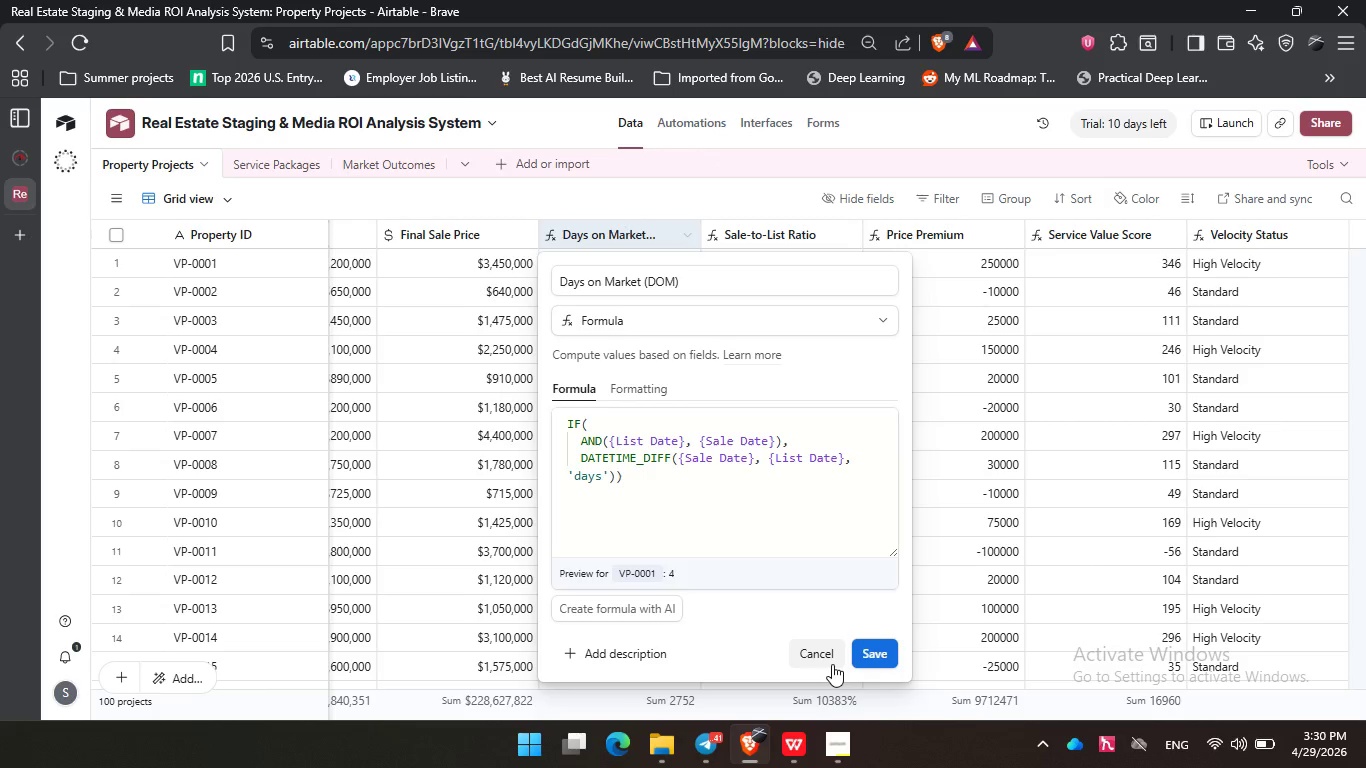 
left_click([832, 664])
 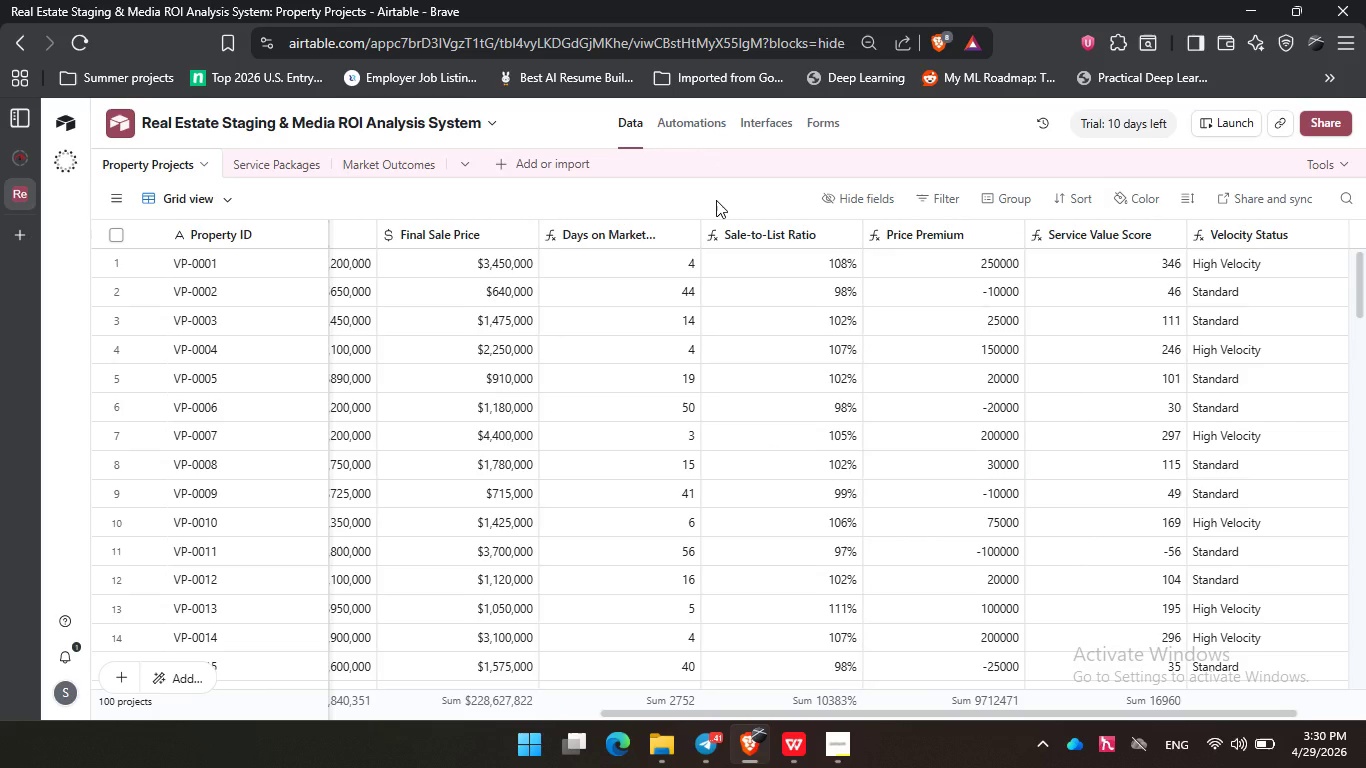 
left_click([716, 200])
 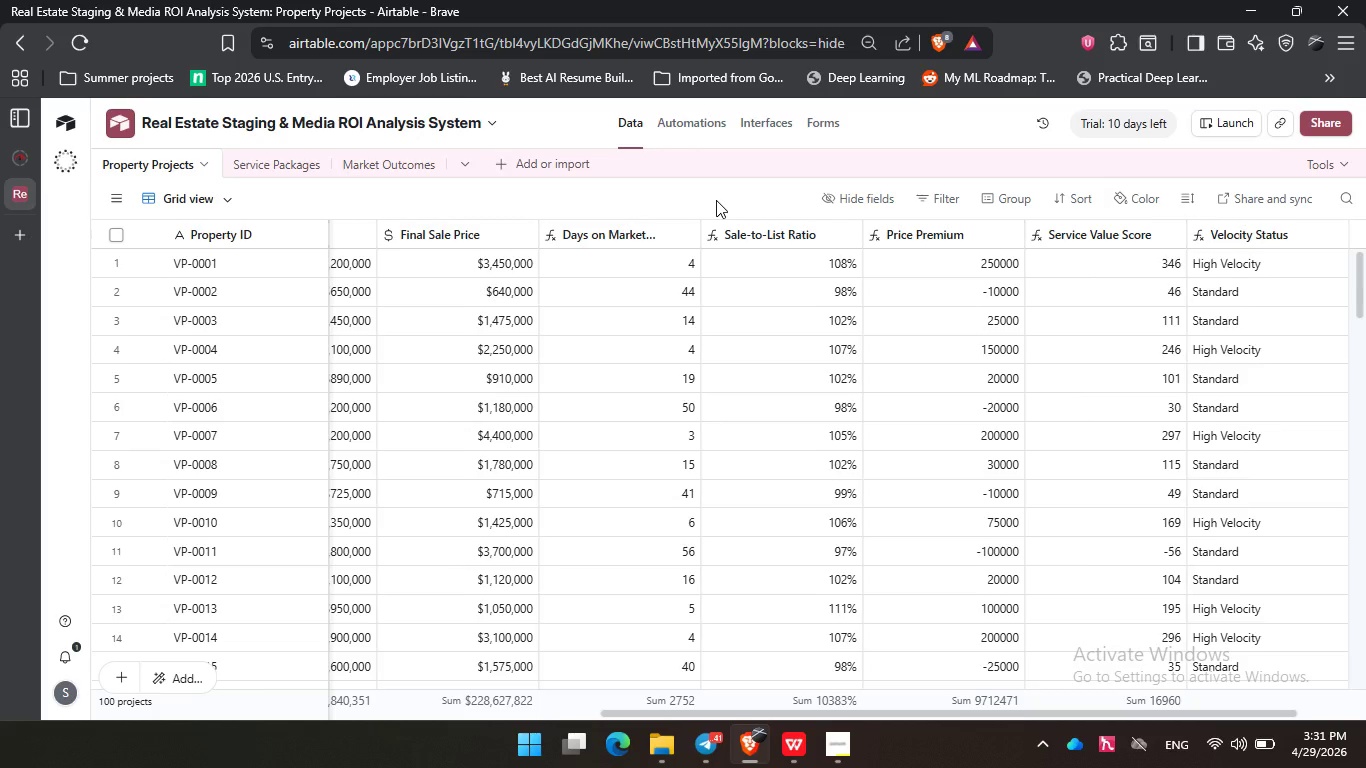 
wait(16.44)
 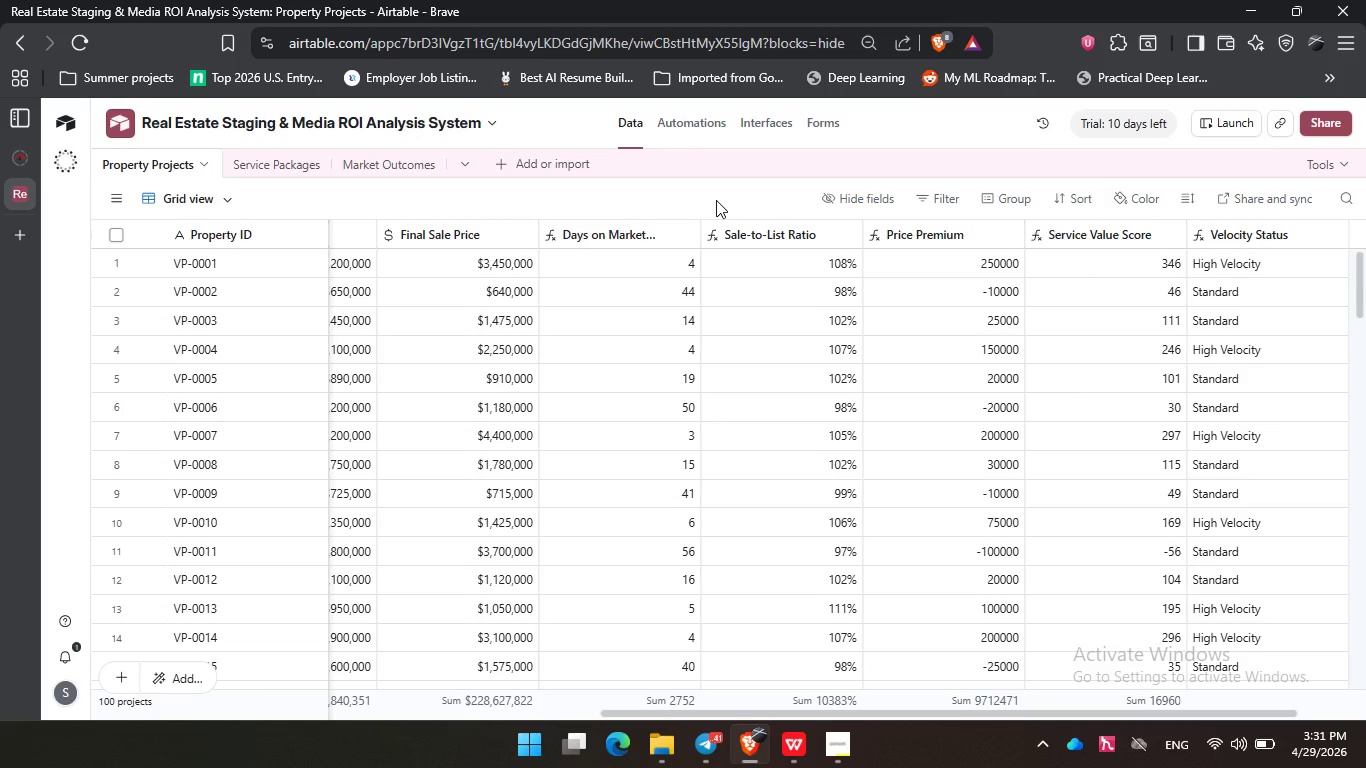 
left_click([270, 170])
 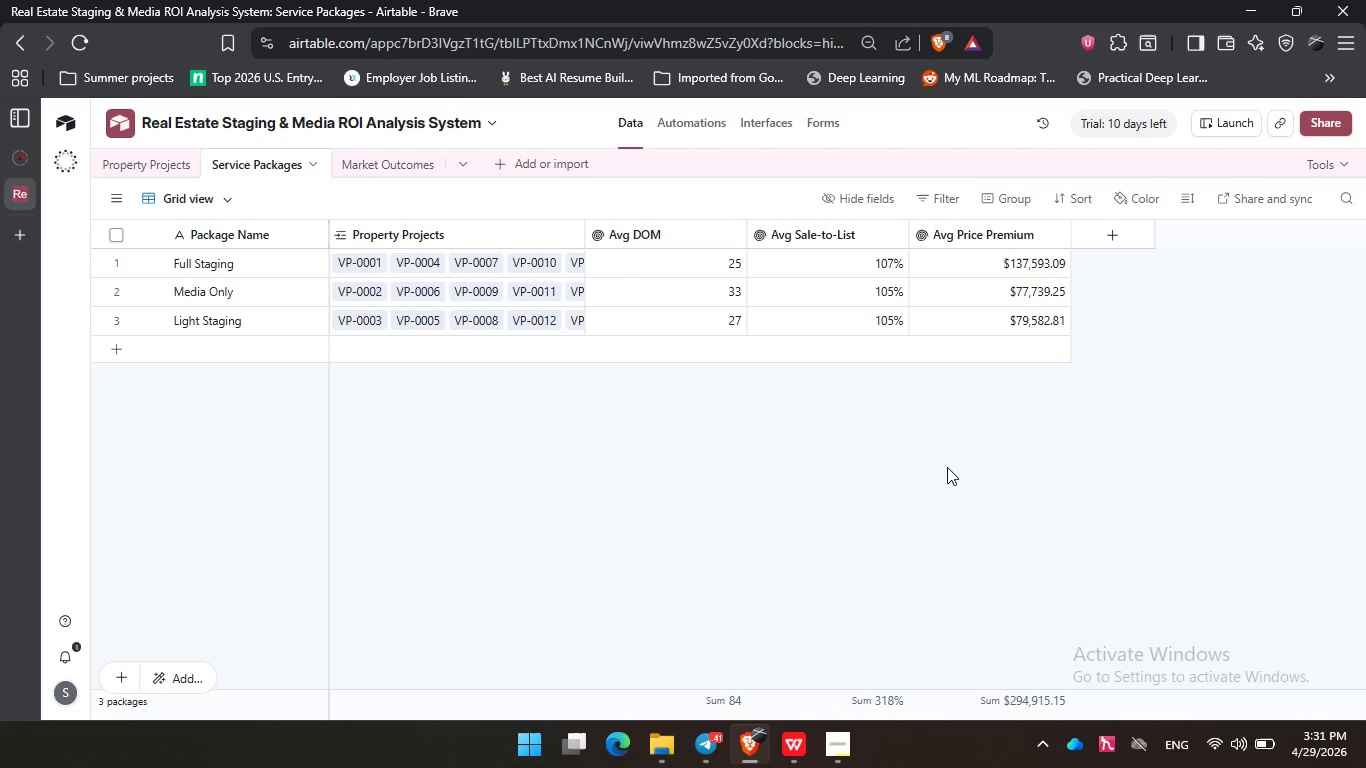 
wait(32.25)
 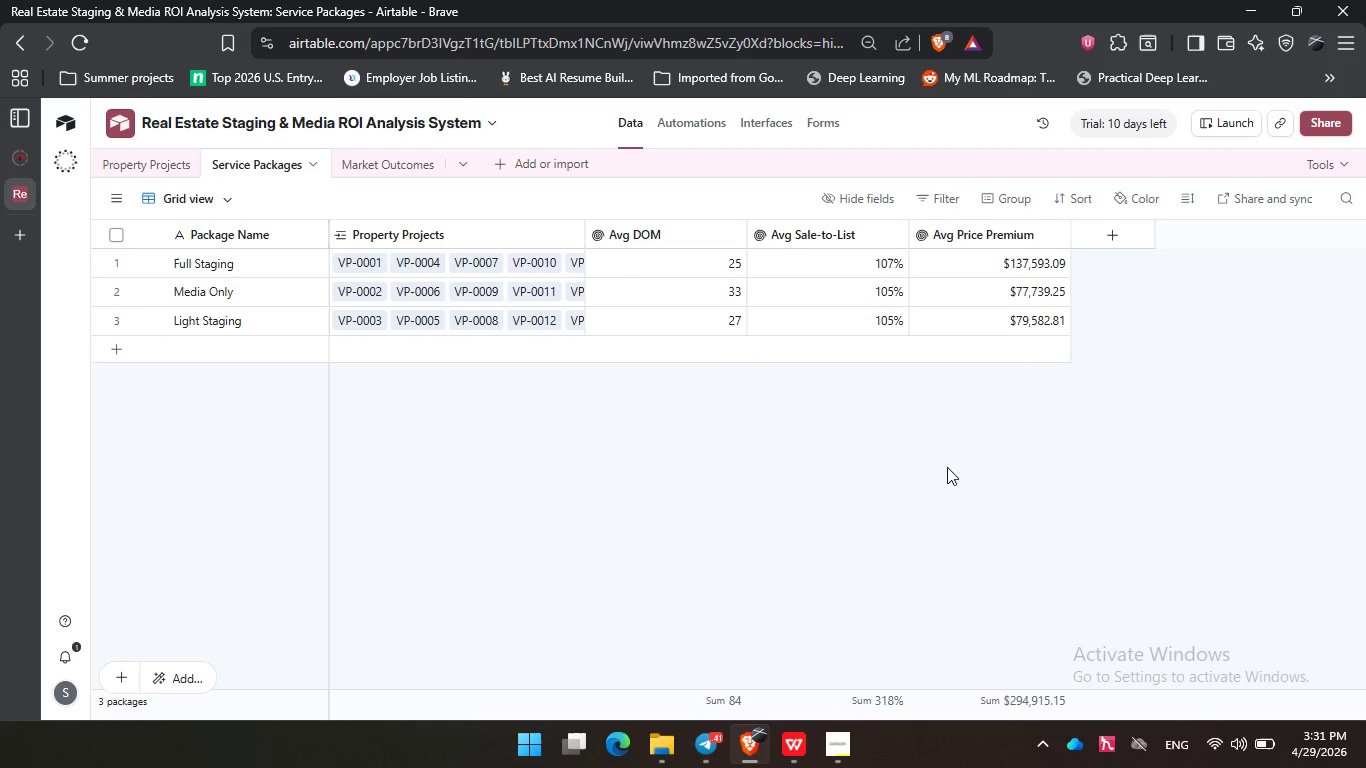 
left_click_drag(start_coordinate=[583, 232], to_coordinate=[622, 232])
 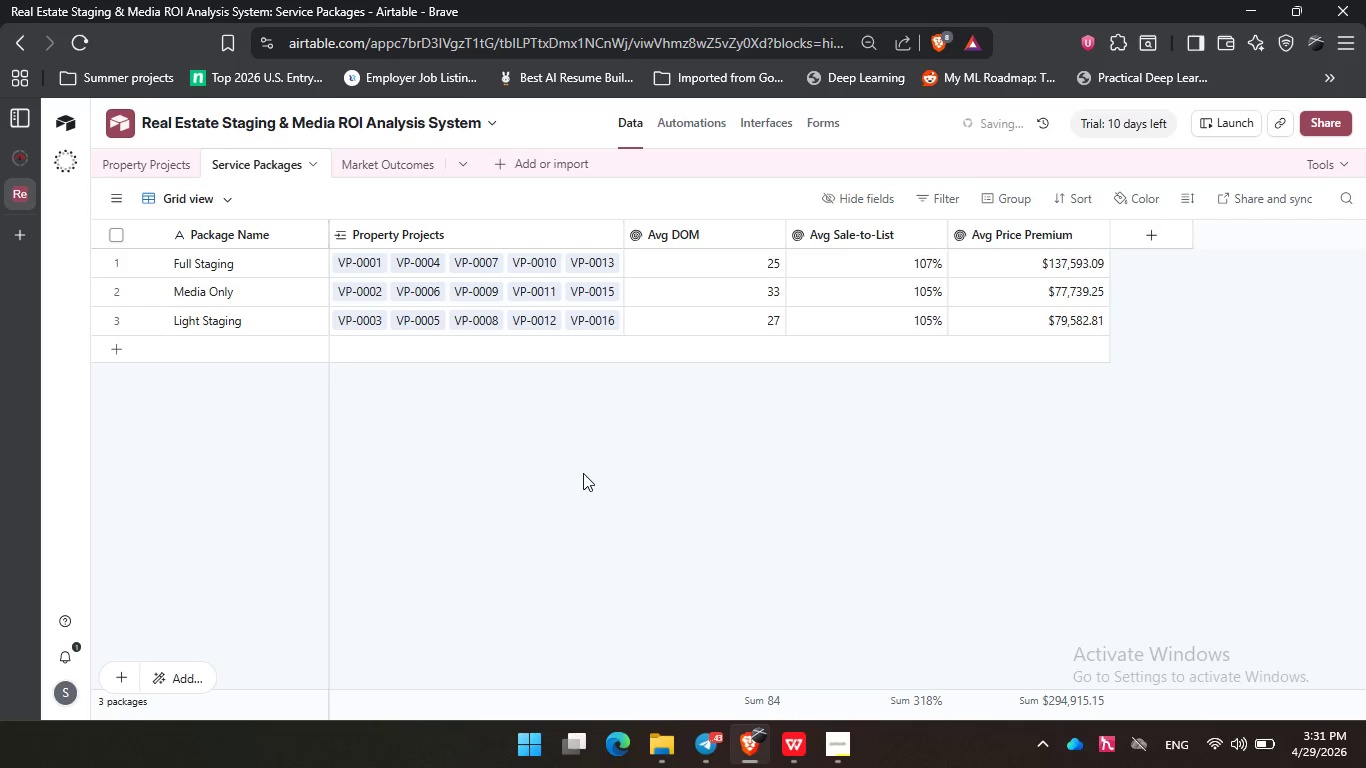 
left_click([583, 473])
 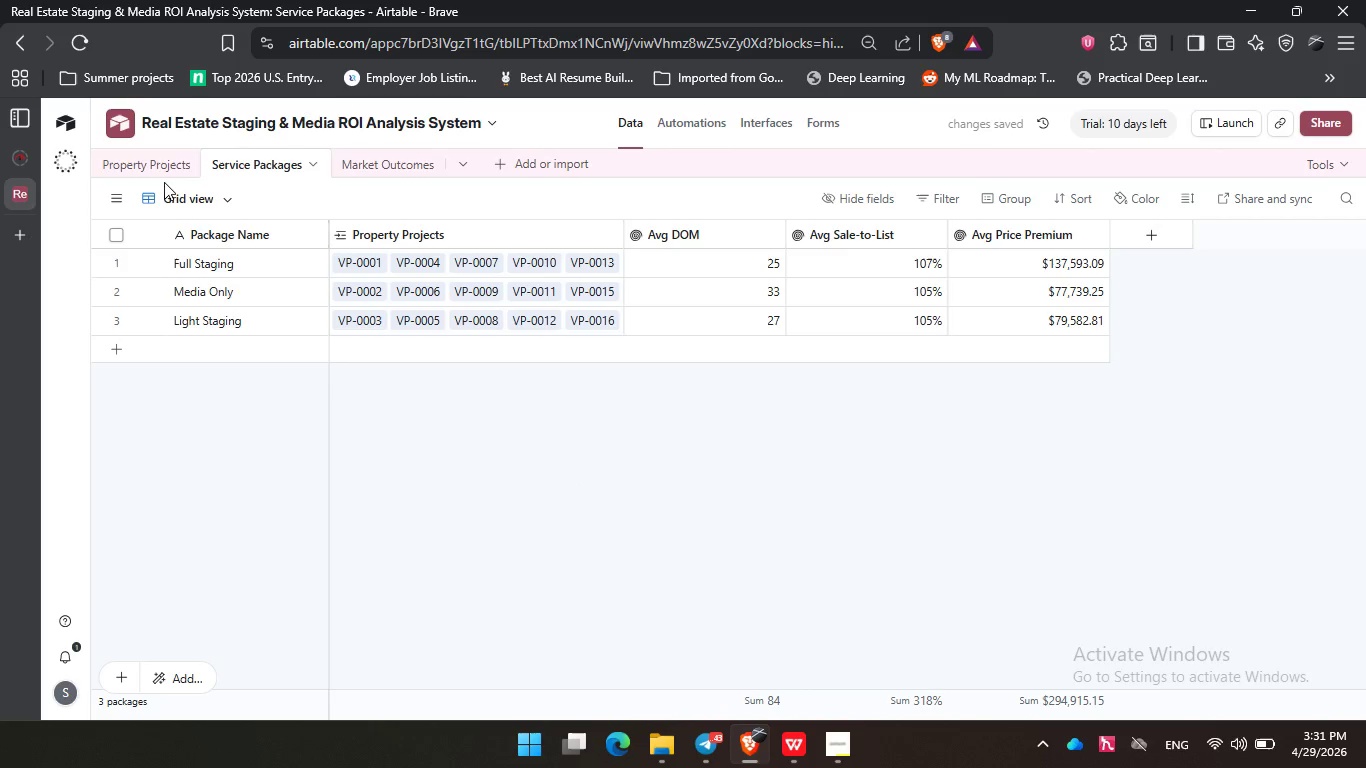 
left_click([160, 159])
 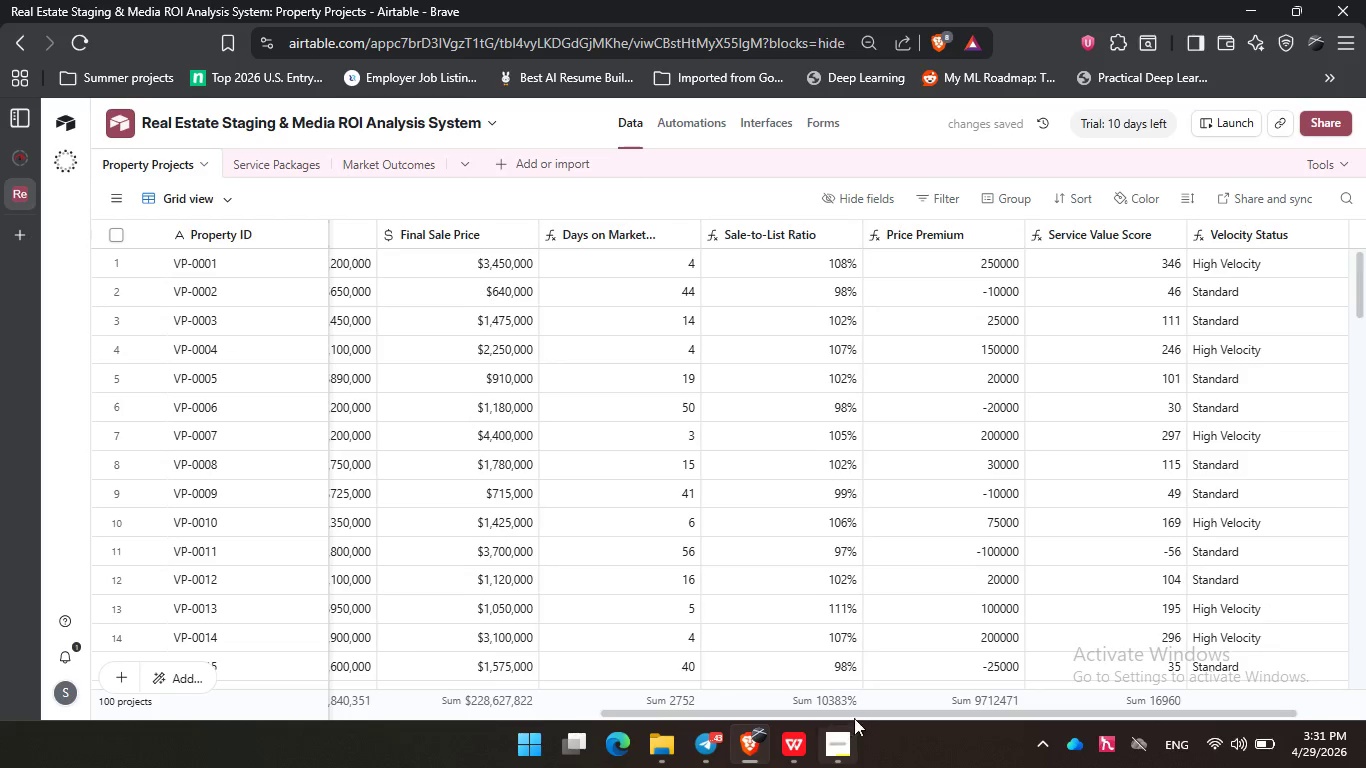 
left_click_drag(start_coordinate=[866, 712], to_coordinate=[329, 709])
 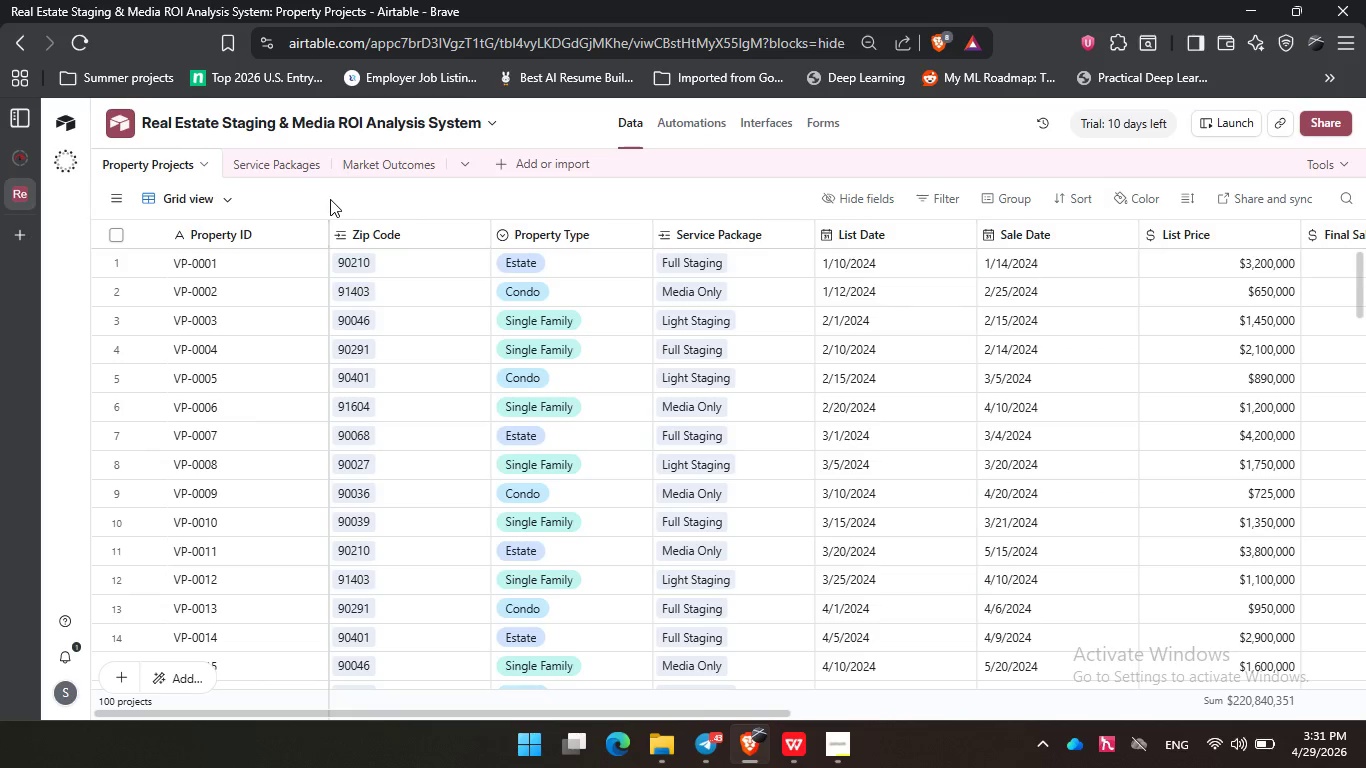 
left_click([330, 199])
 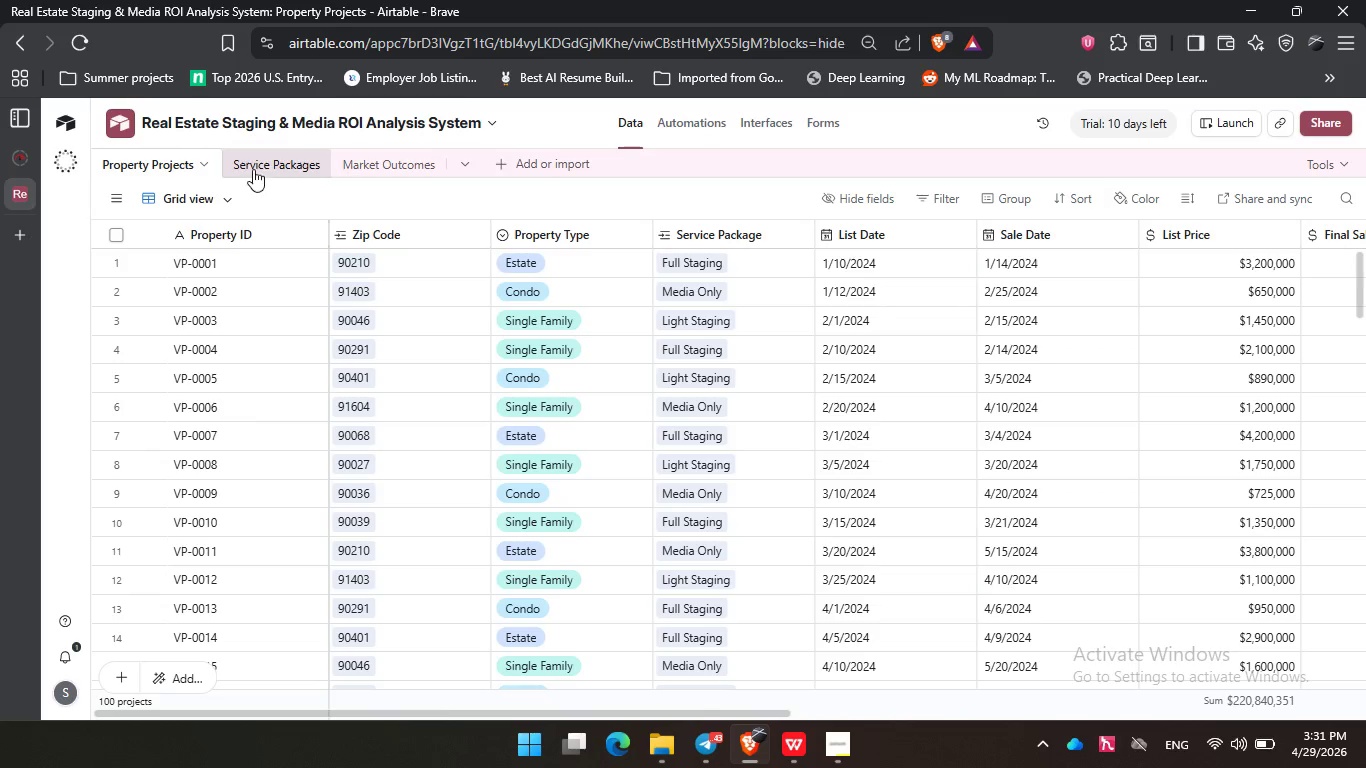 
left_click([254, 167])
 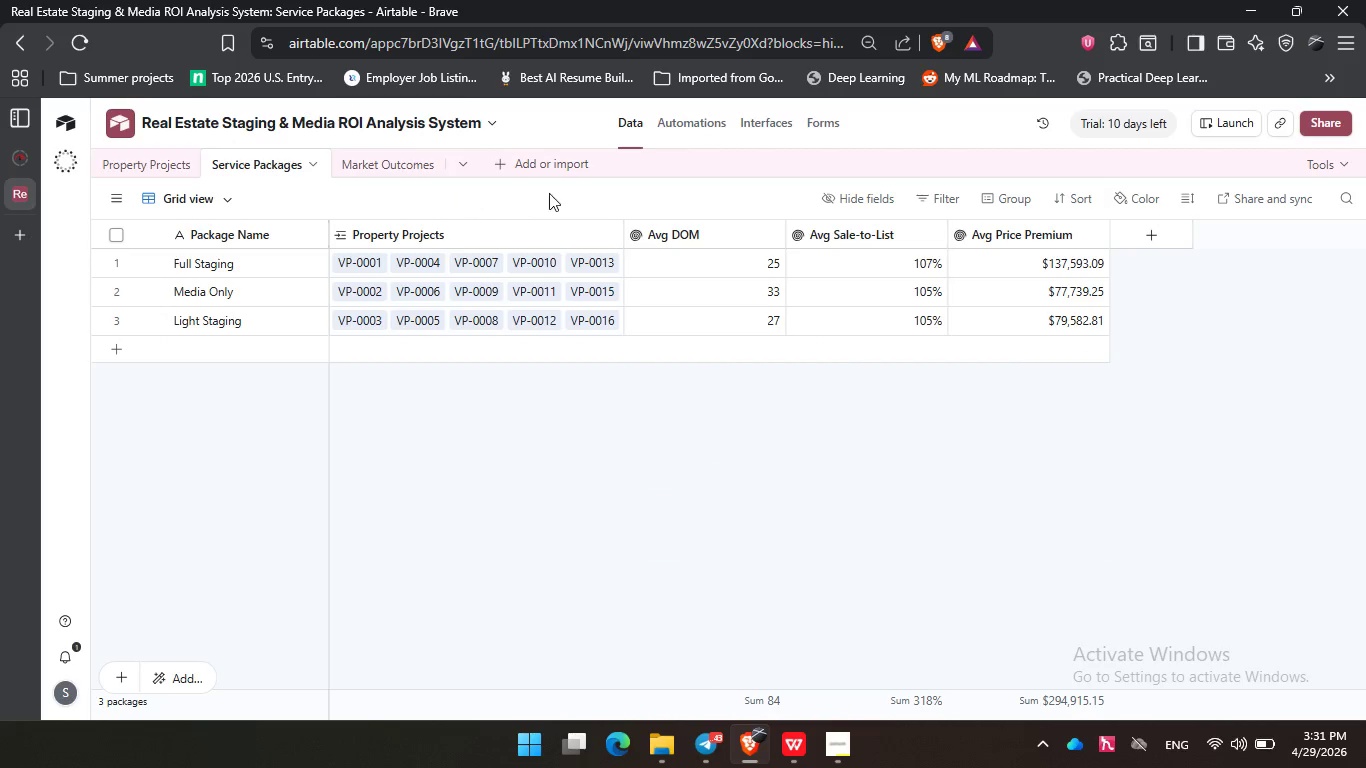 
left_click([594, 192])
 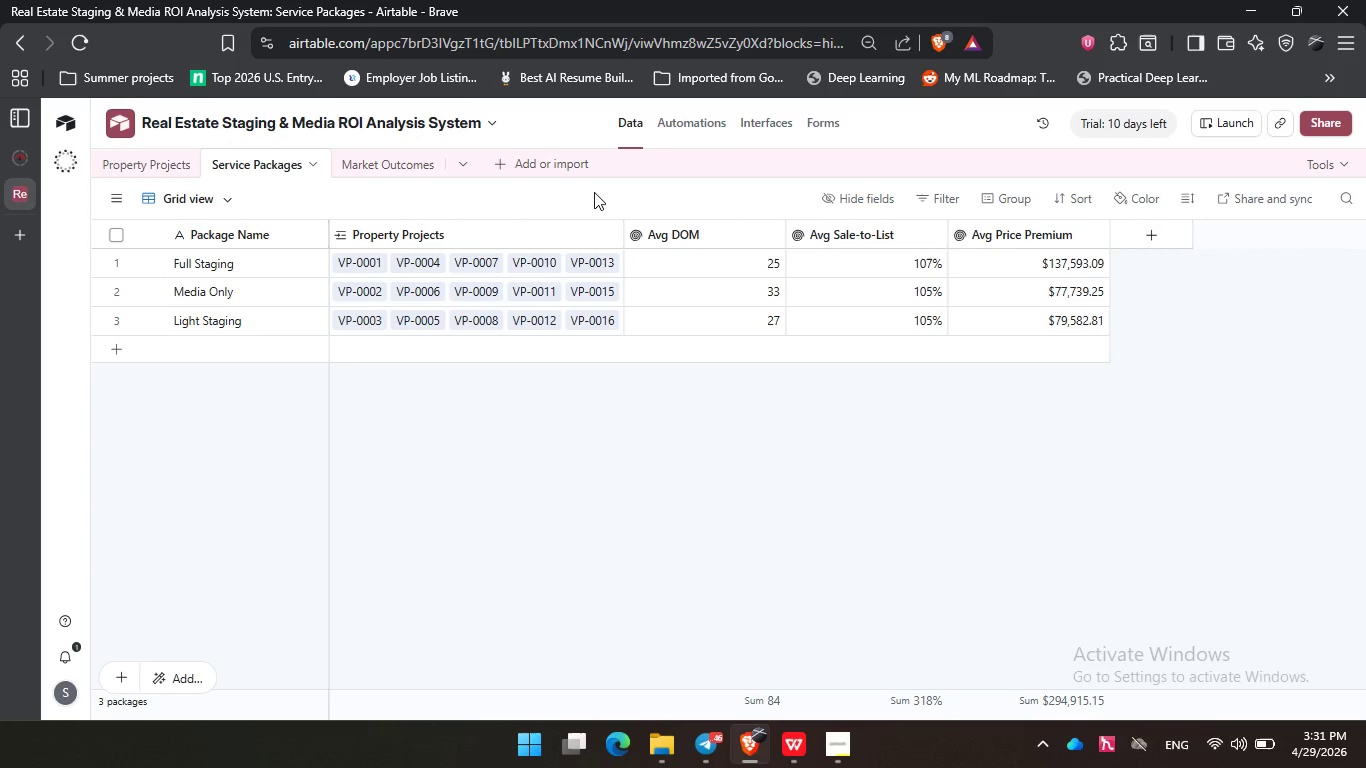 
wait(11.2)
 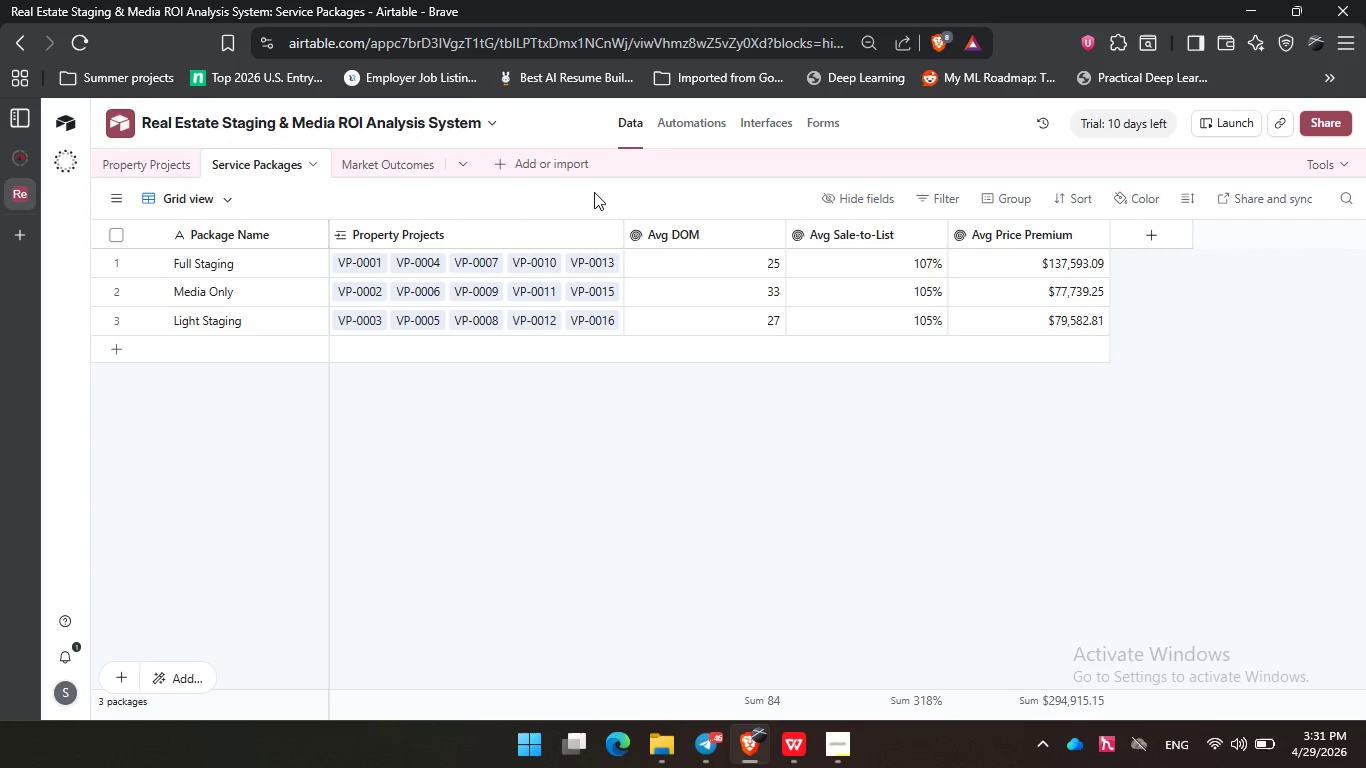 
left_click([846, 750])